 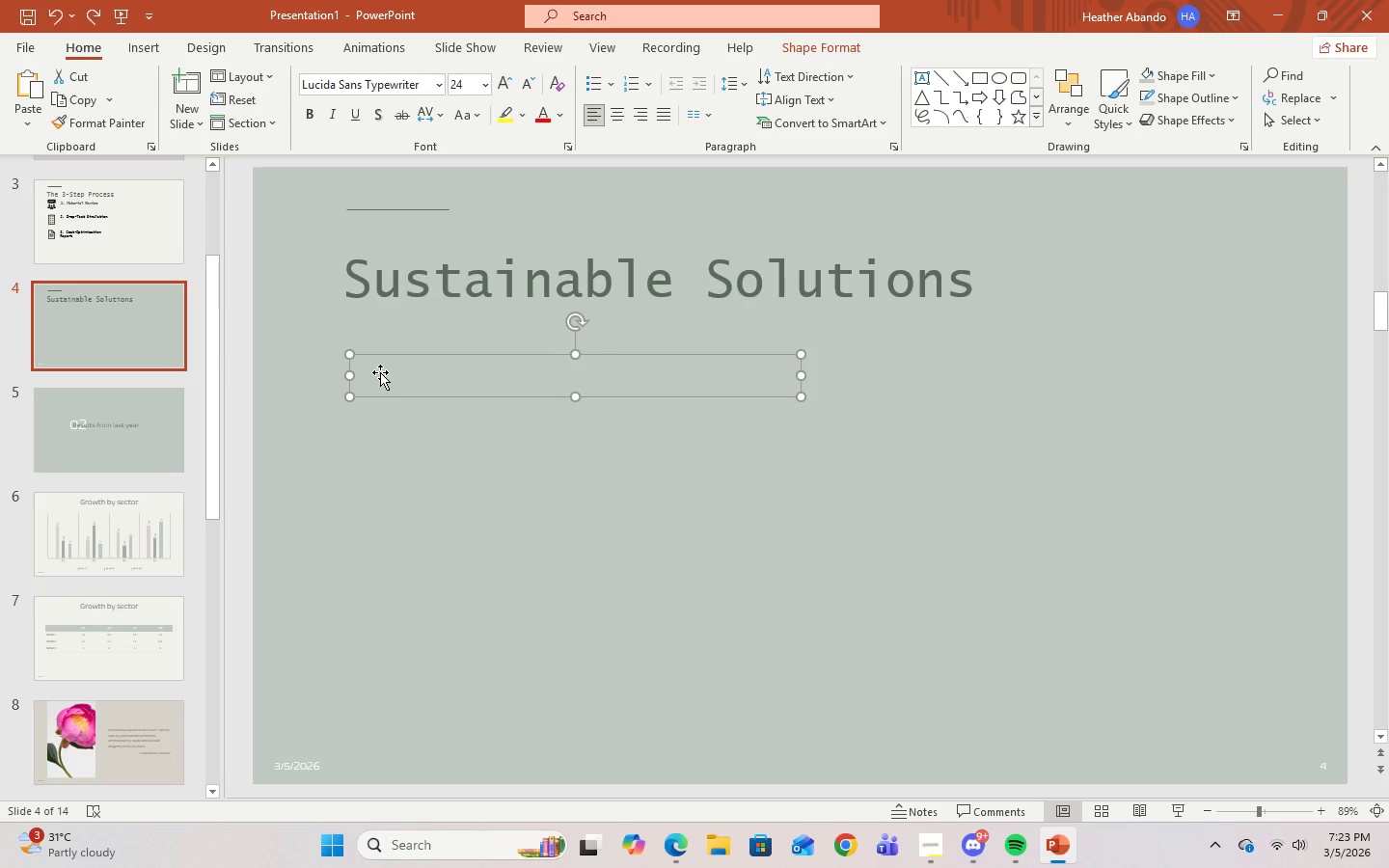 
triple_click([376, 372])
 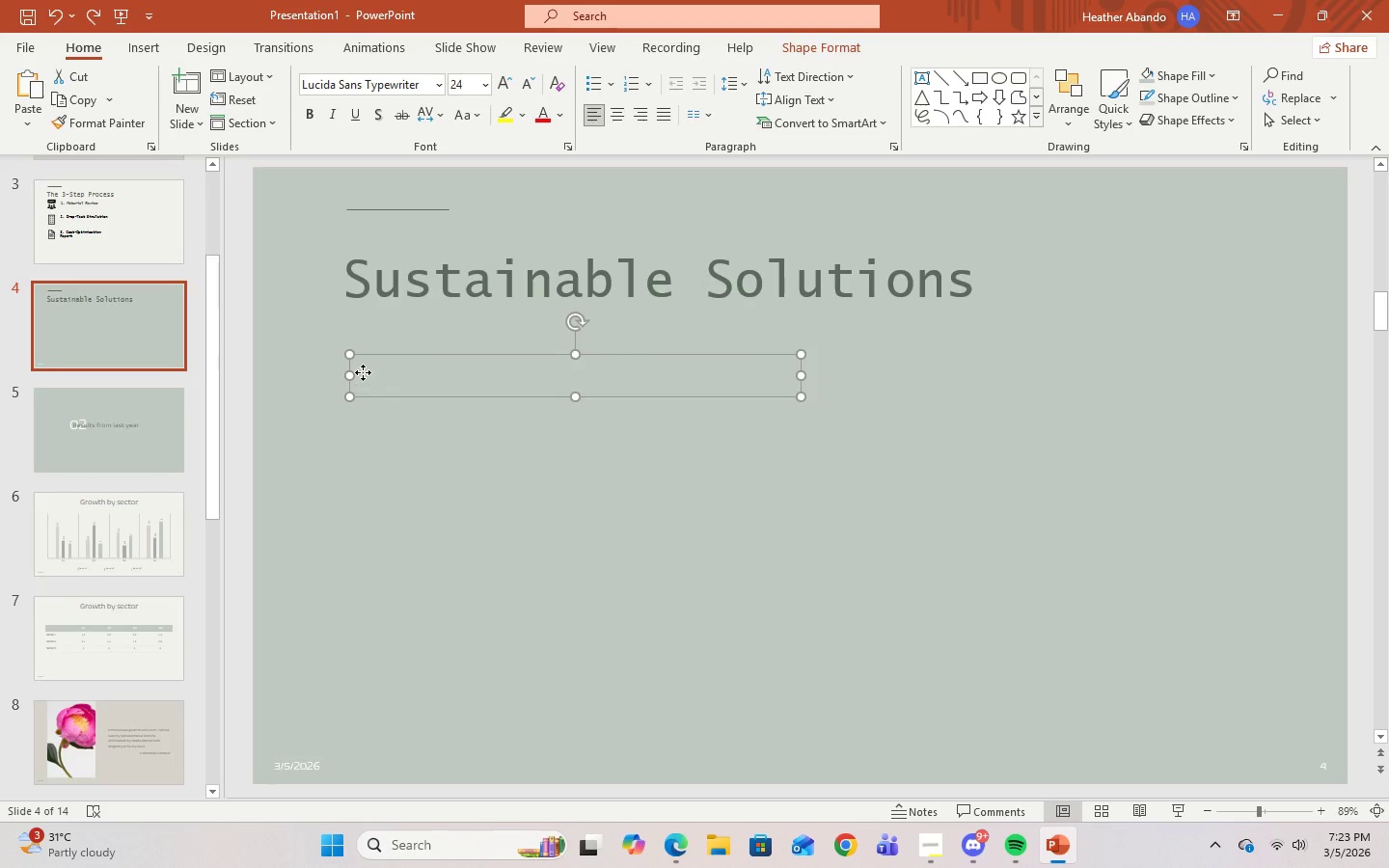 
triple_click([363, 372])
 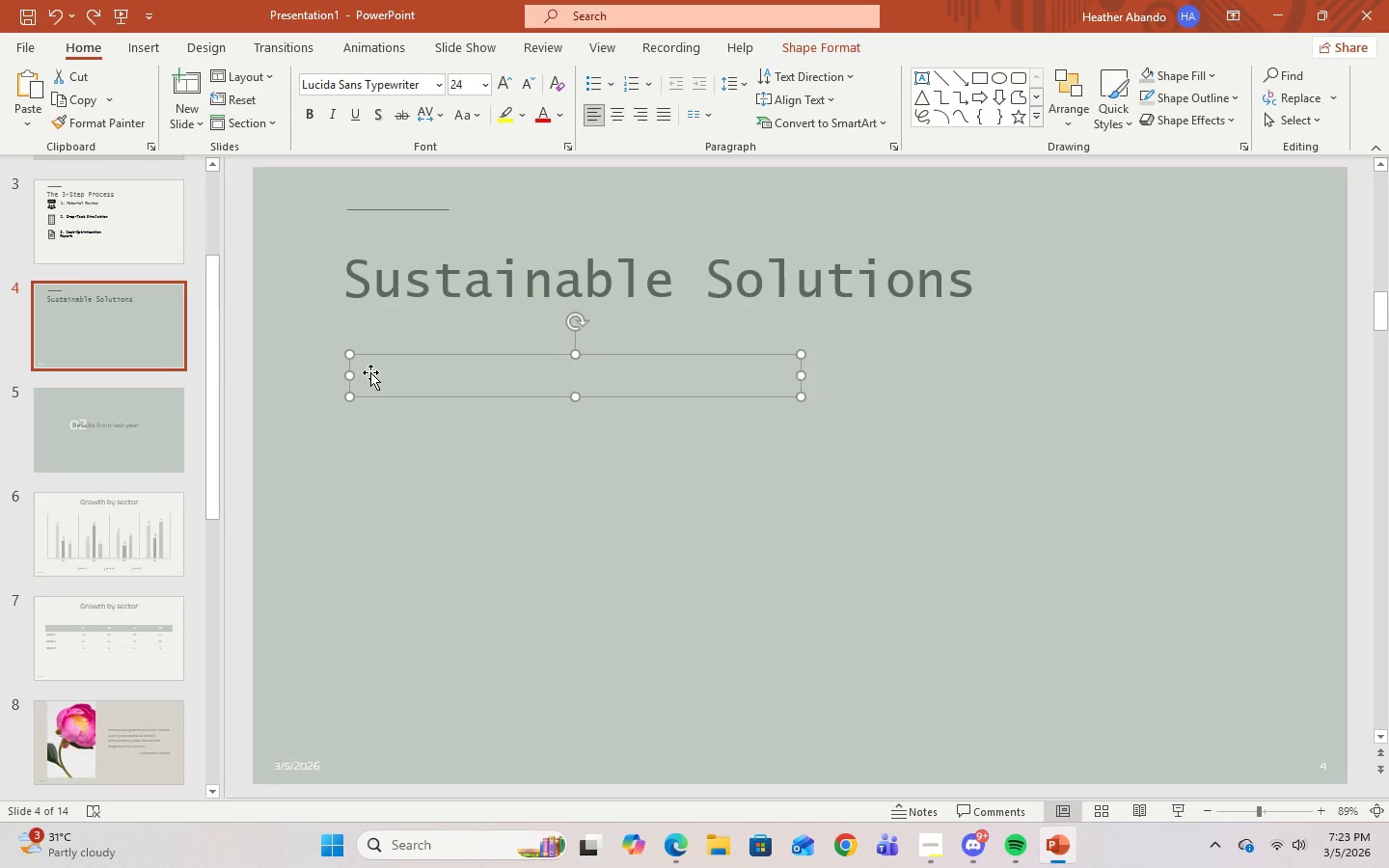 
left_click([370, 372])
 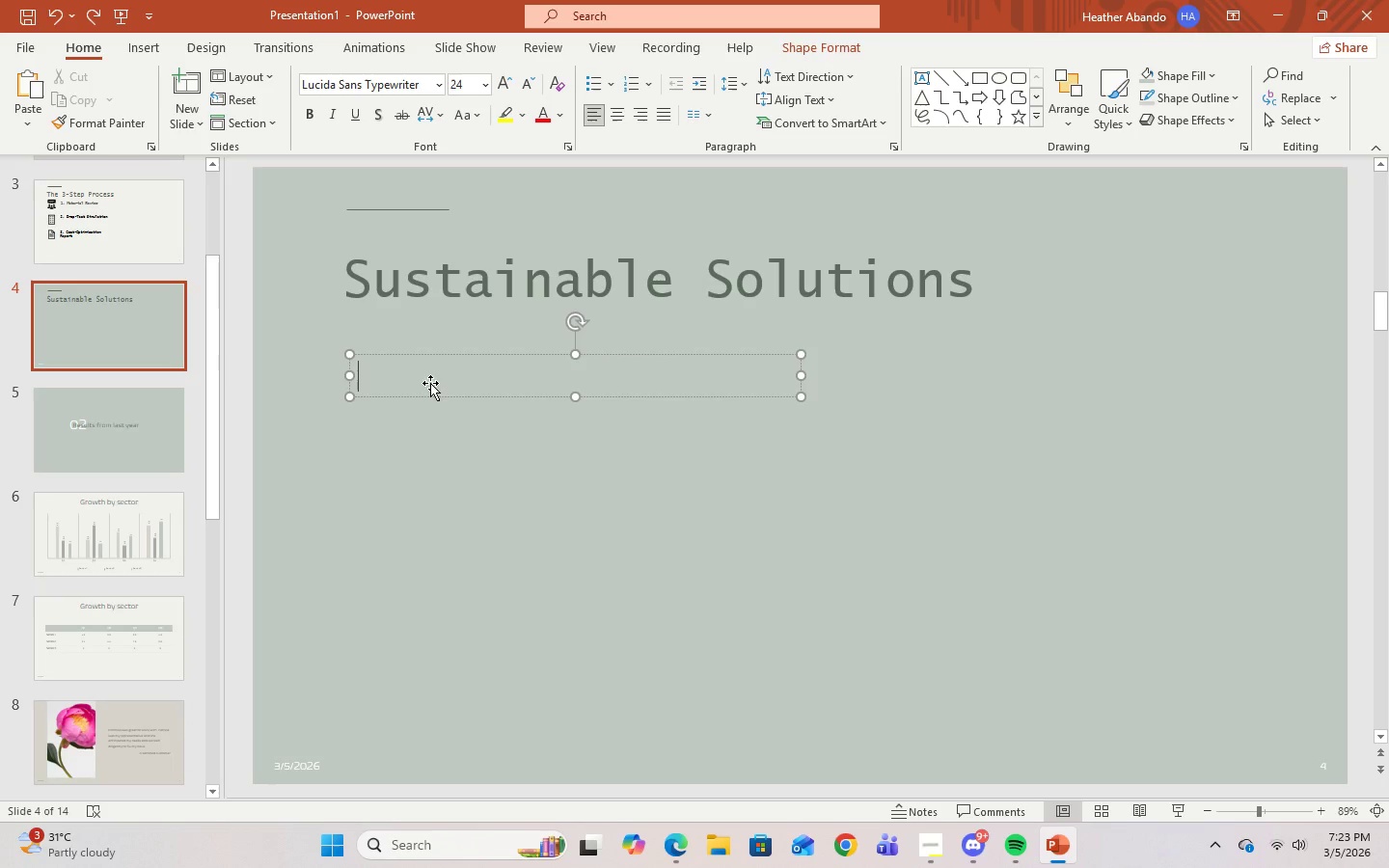 
right_click([430, 383])
 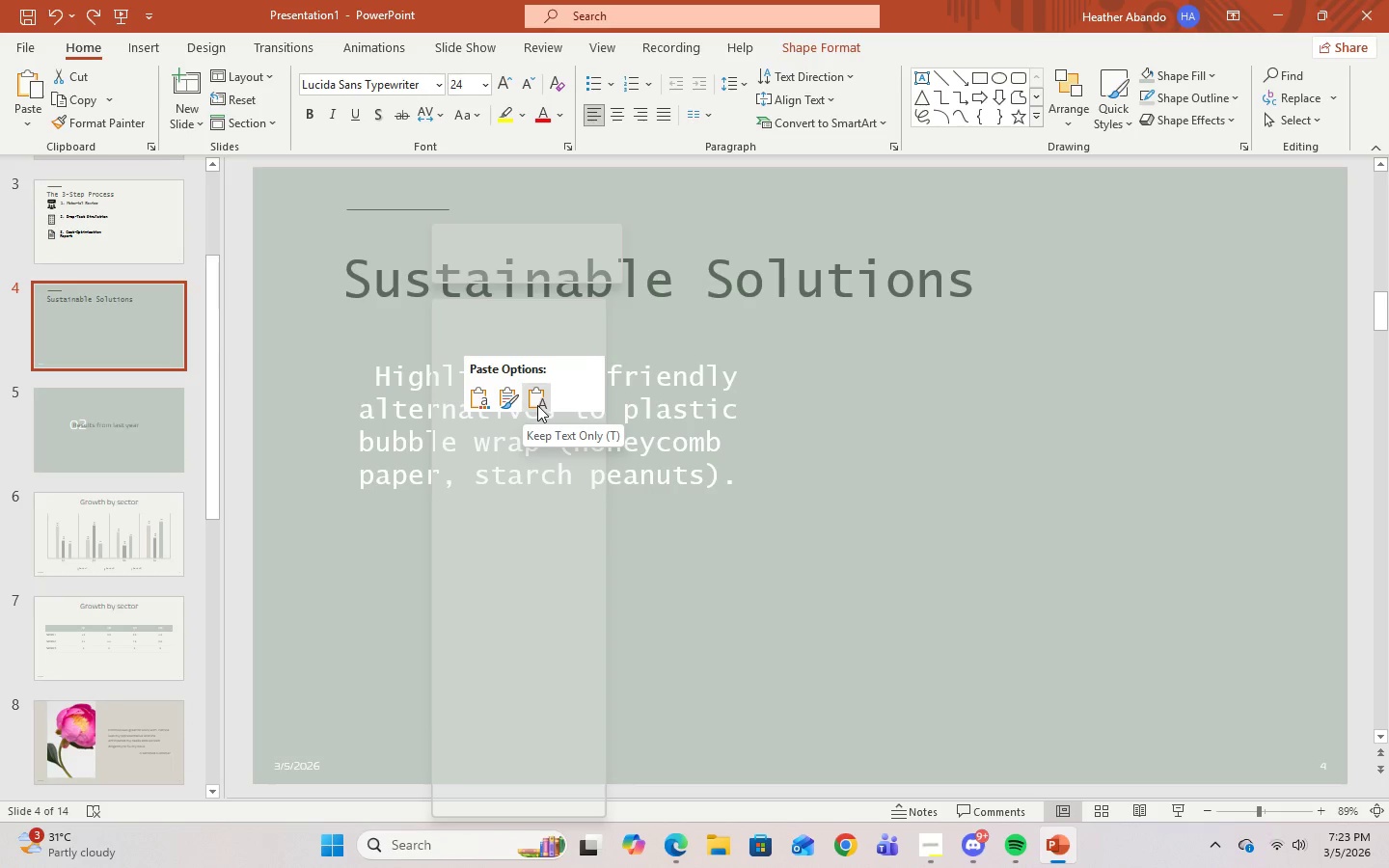 
left_click([537, 405])
 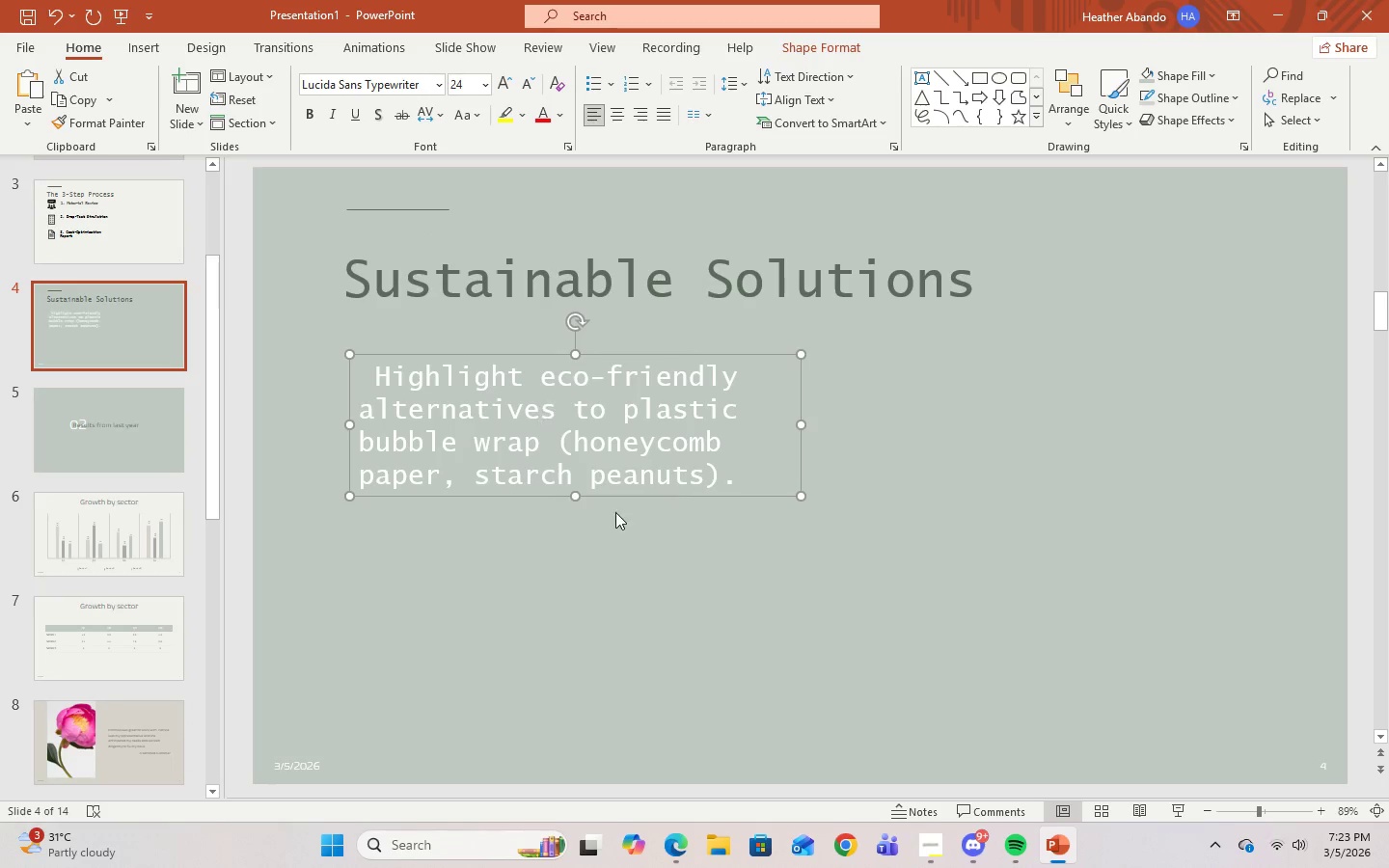 
left_click([669, 592])
 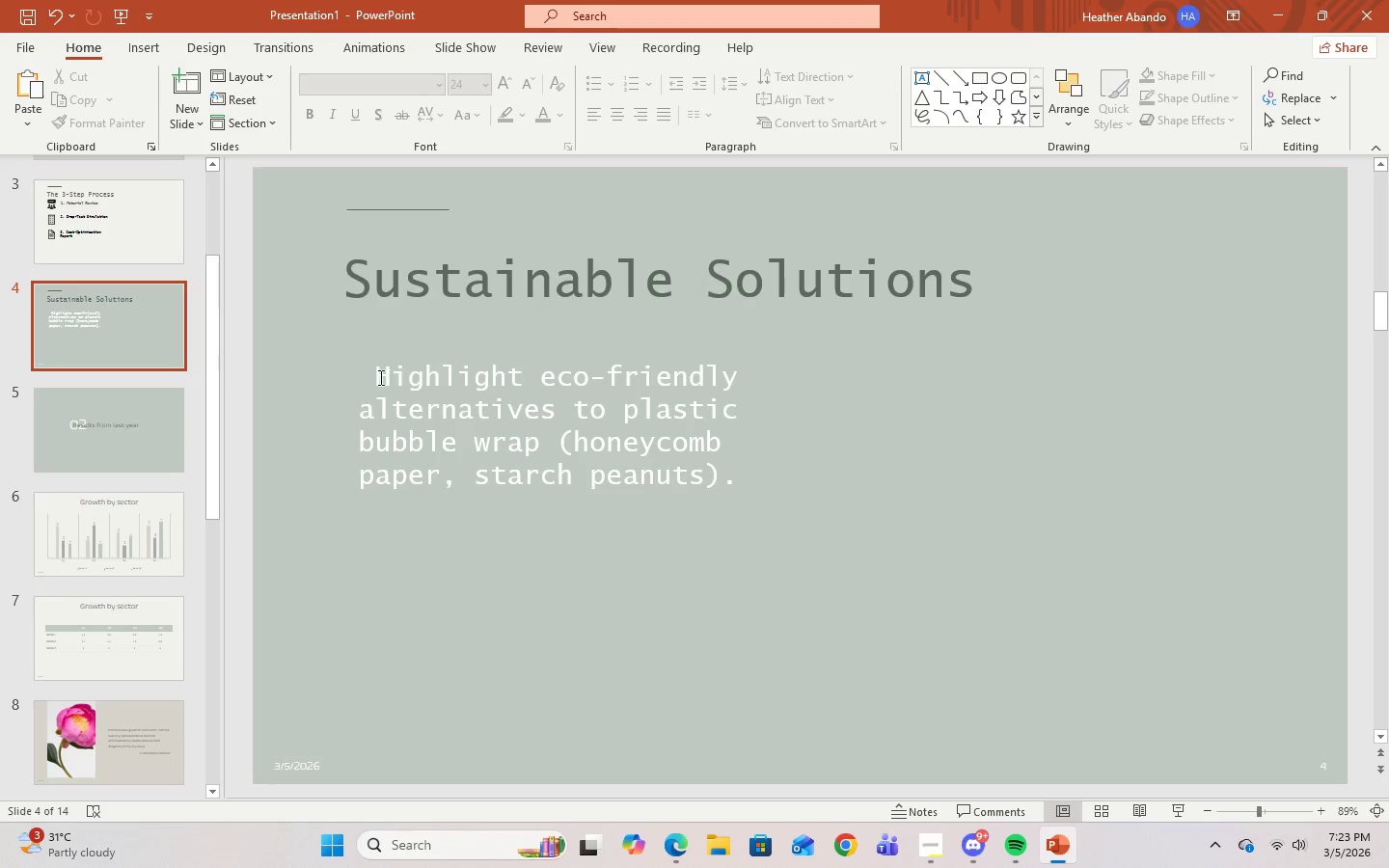 
left_click([372, 377])
 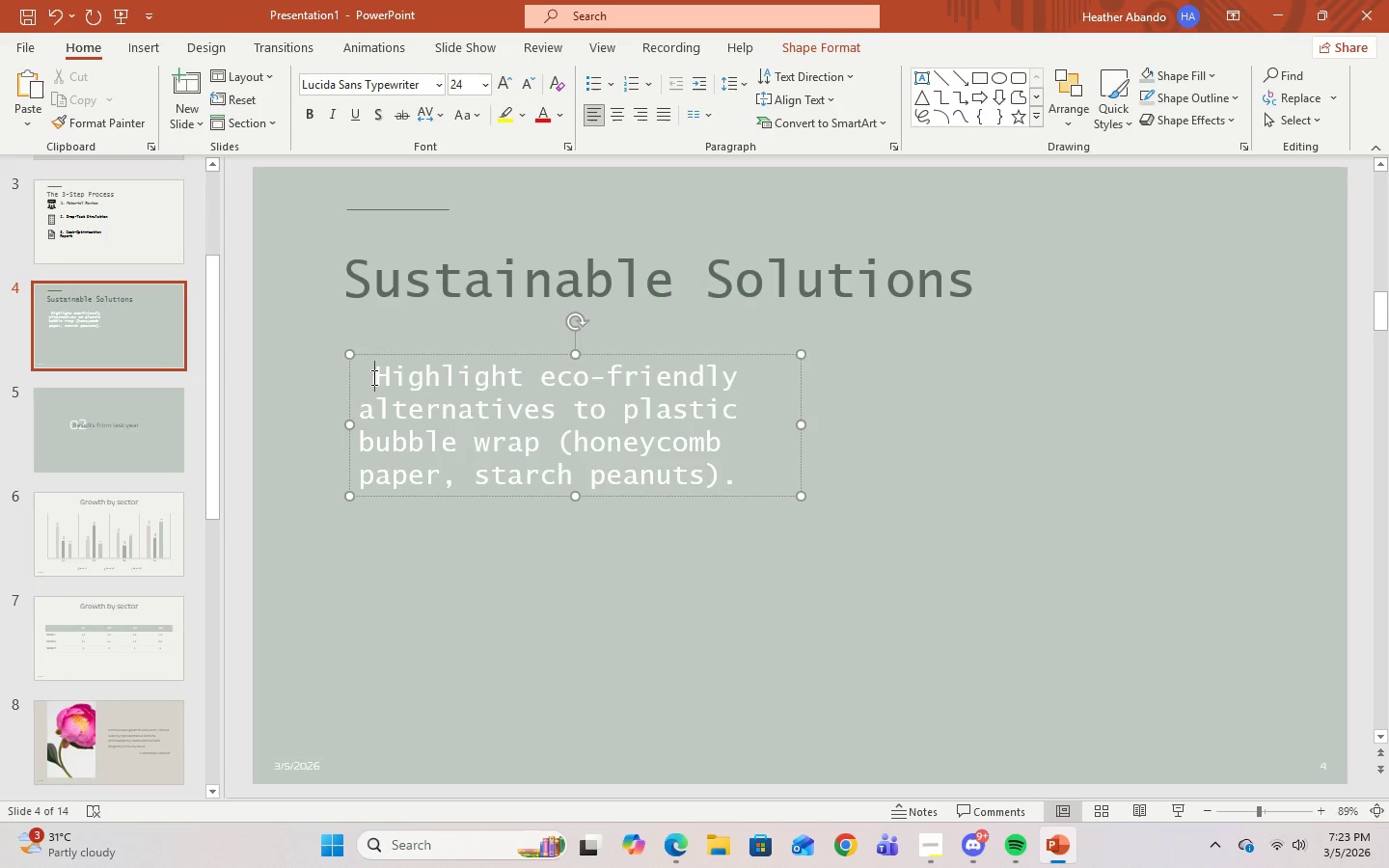 
key(Backspace)
 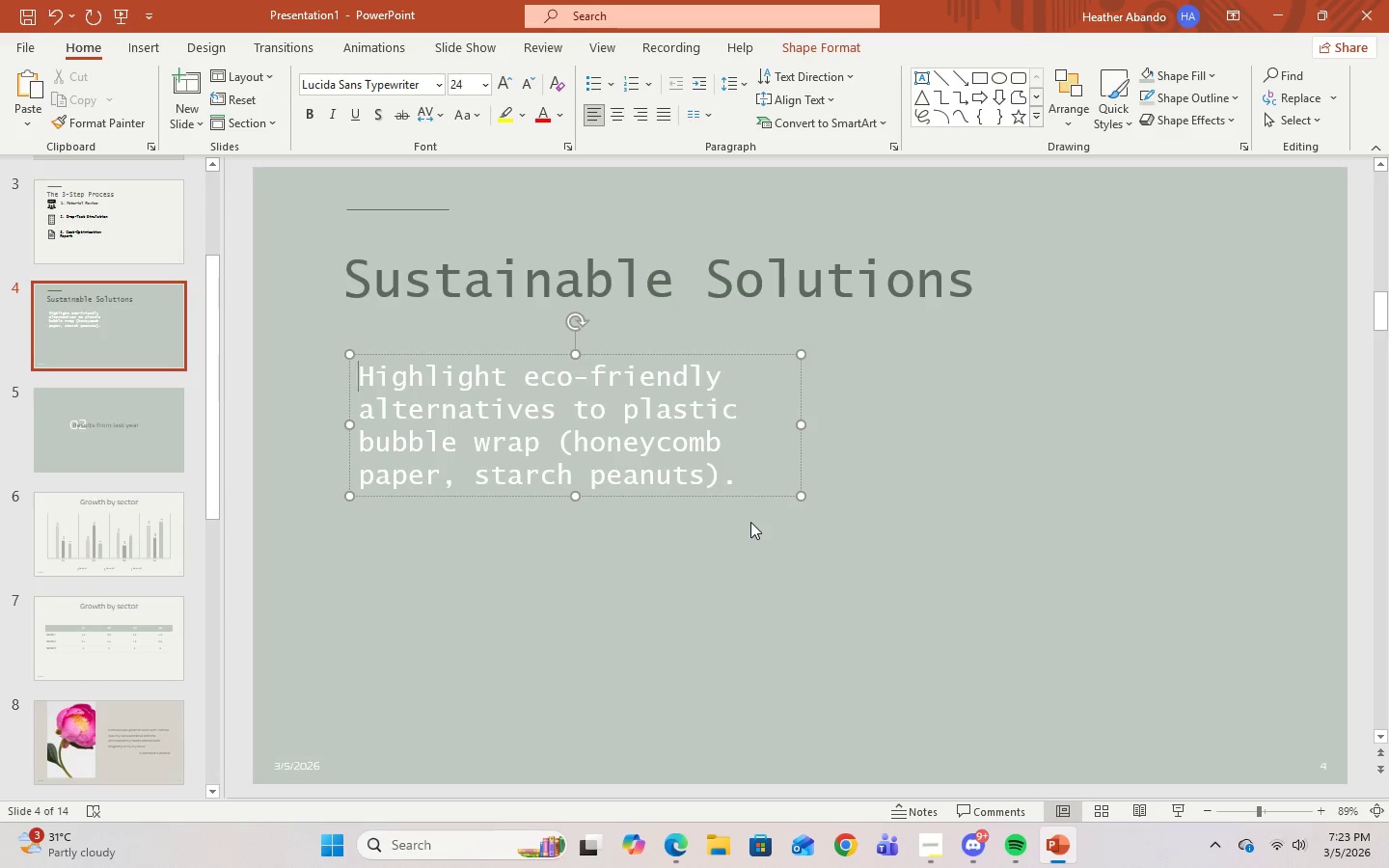 
left_click([749, 528])
 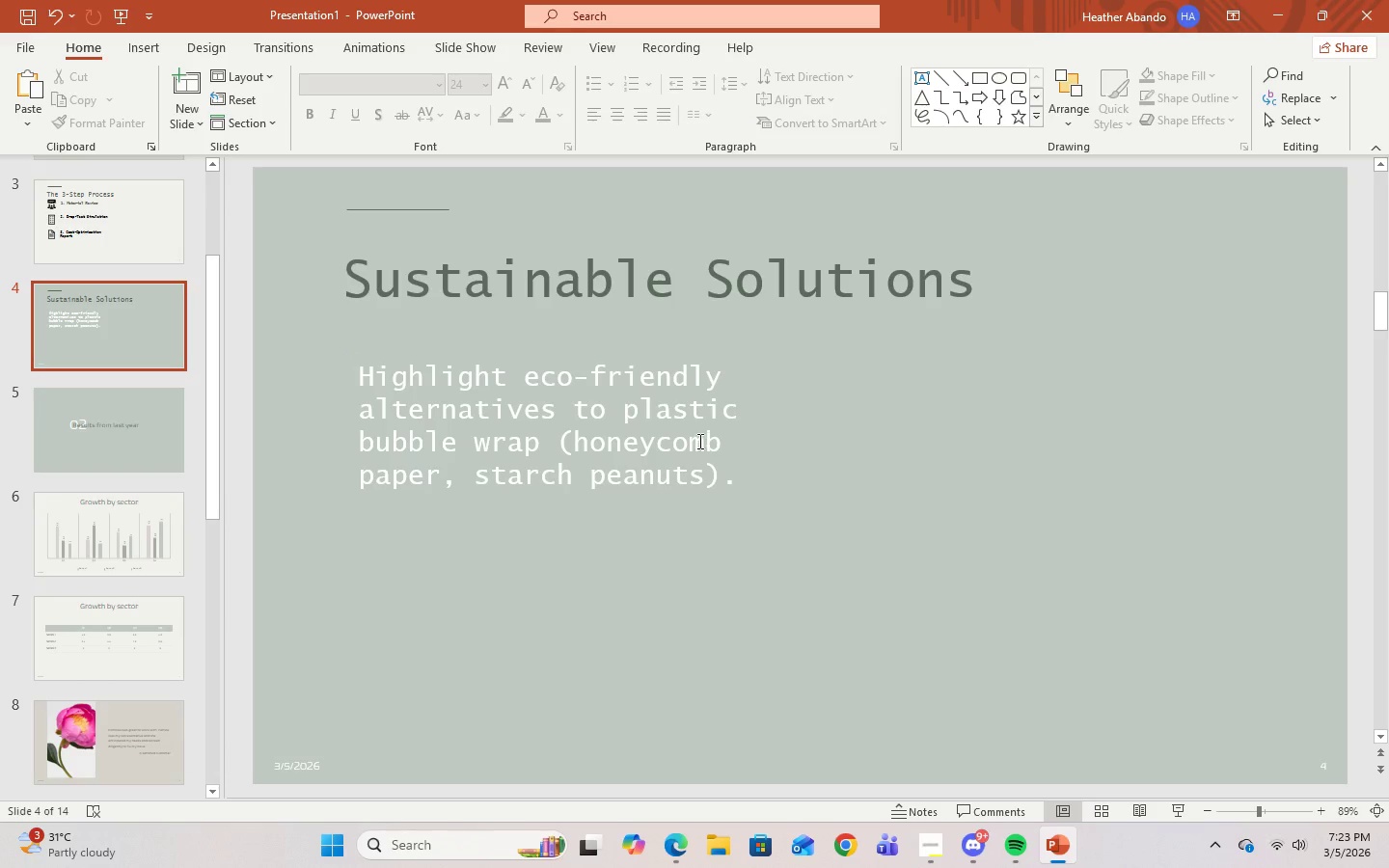 
left_click([698, 441])
 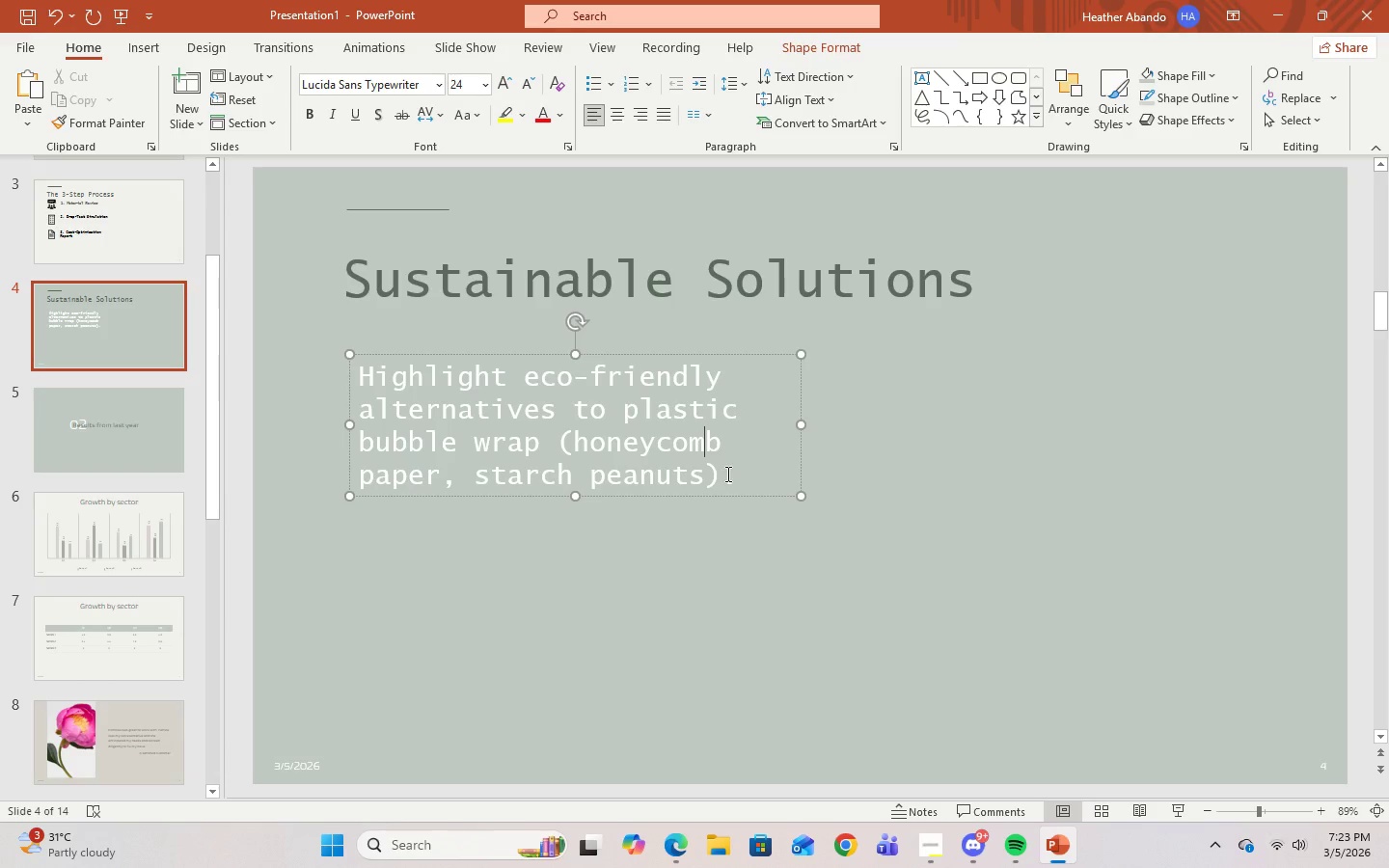 
left_click([726, 474])
 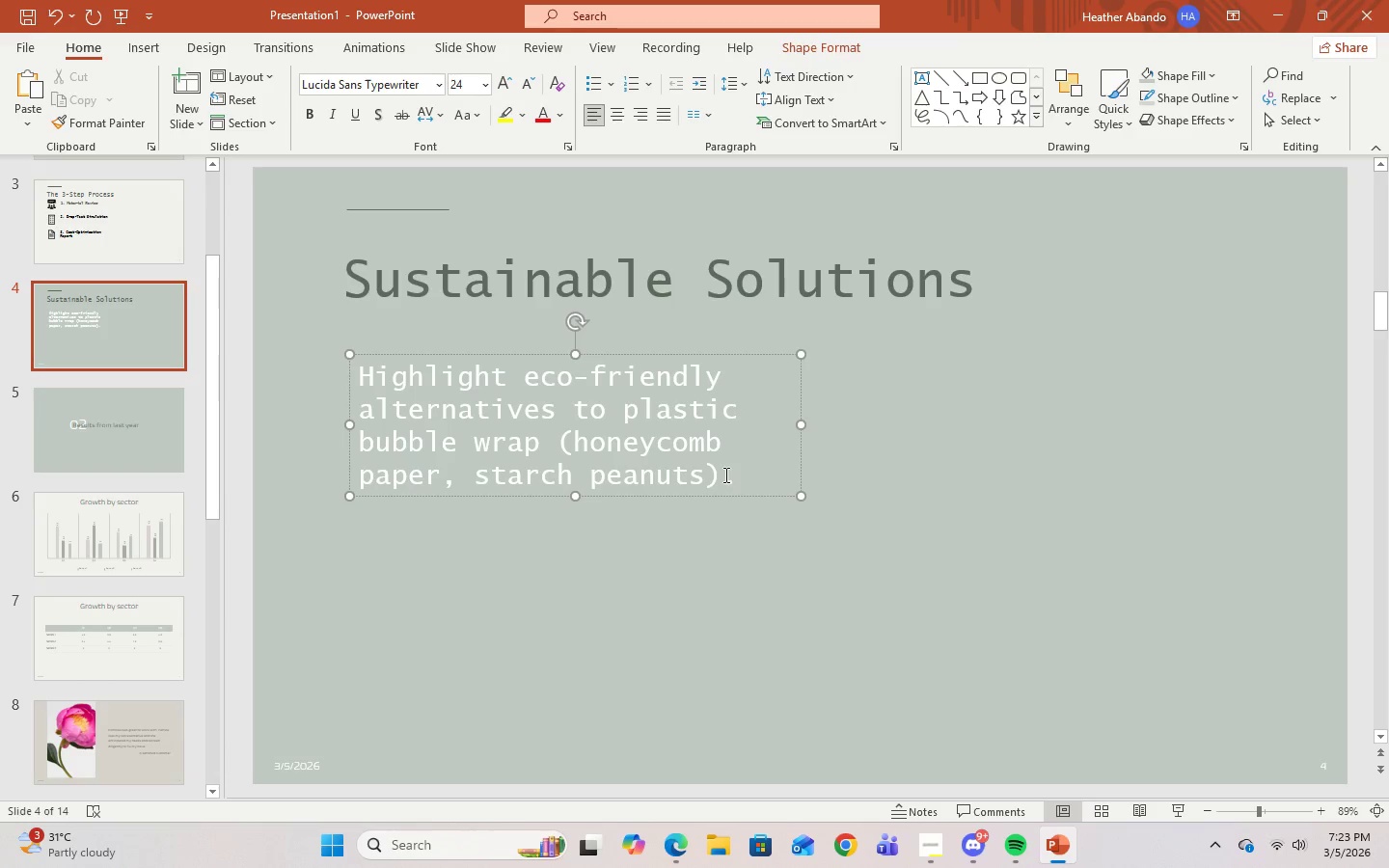 
left_click_drag(start_coordinate=[723, 475], to_coordinate=[362, 385])
 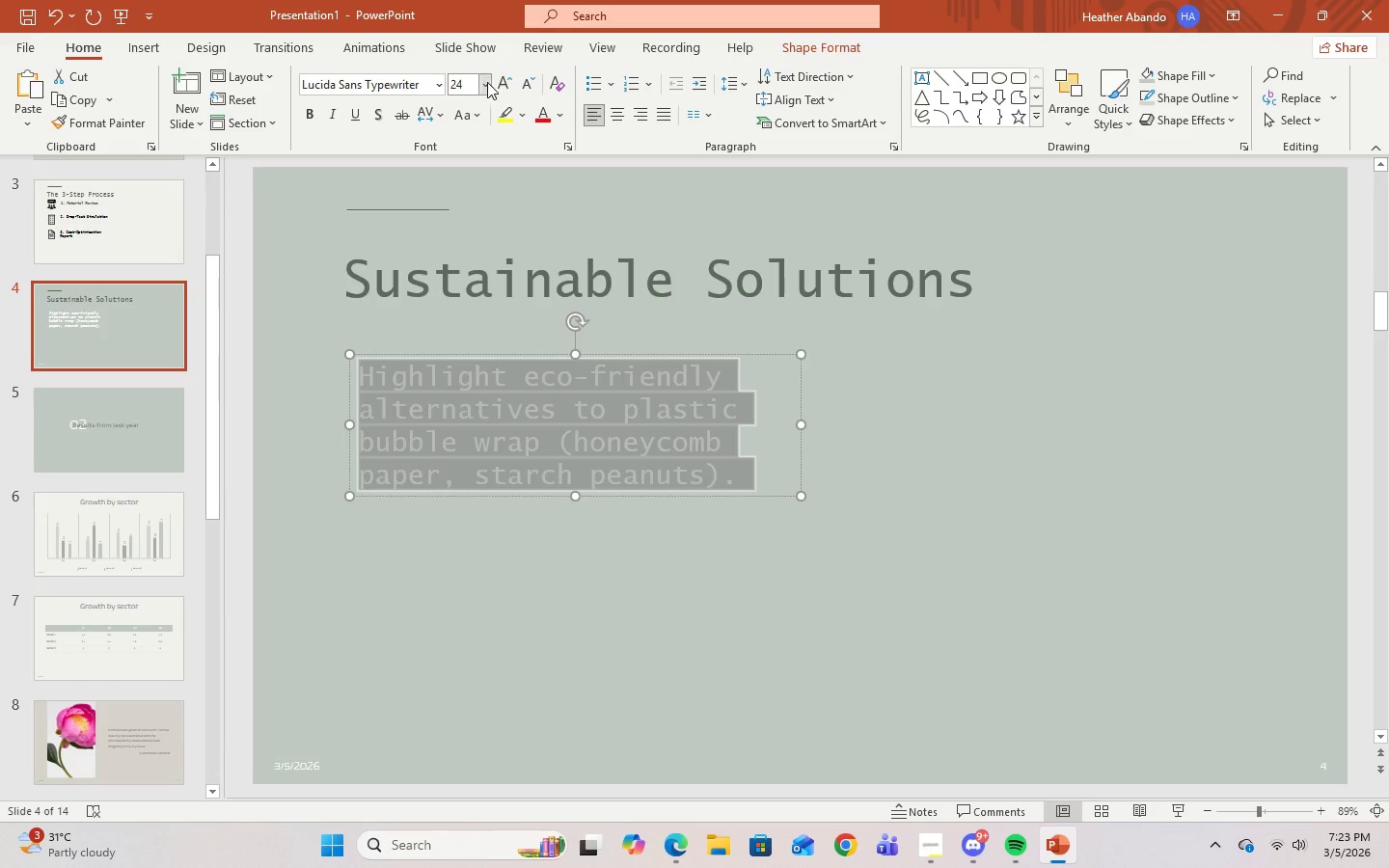 
left_click([487, 82])
 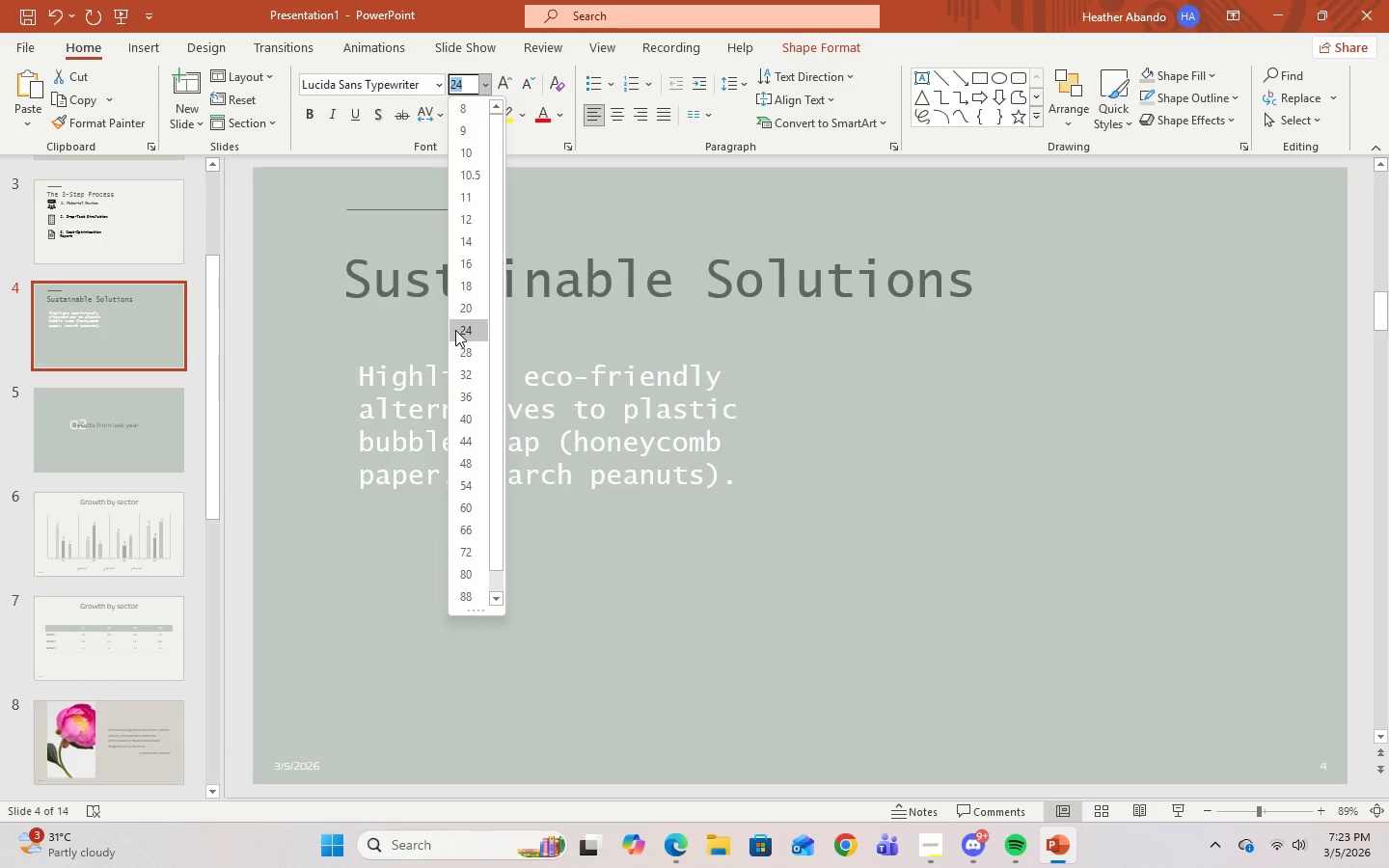 
left_click([456, 331])
 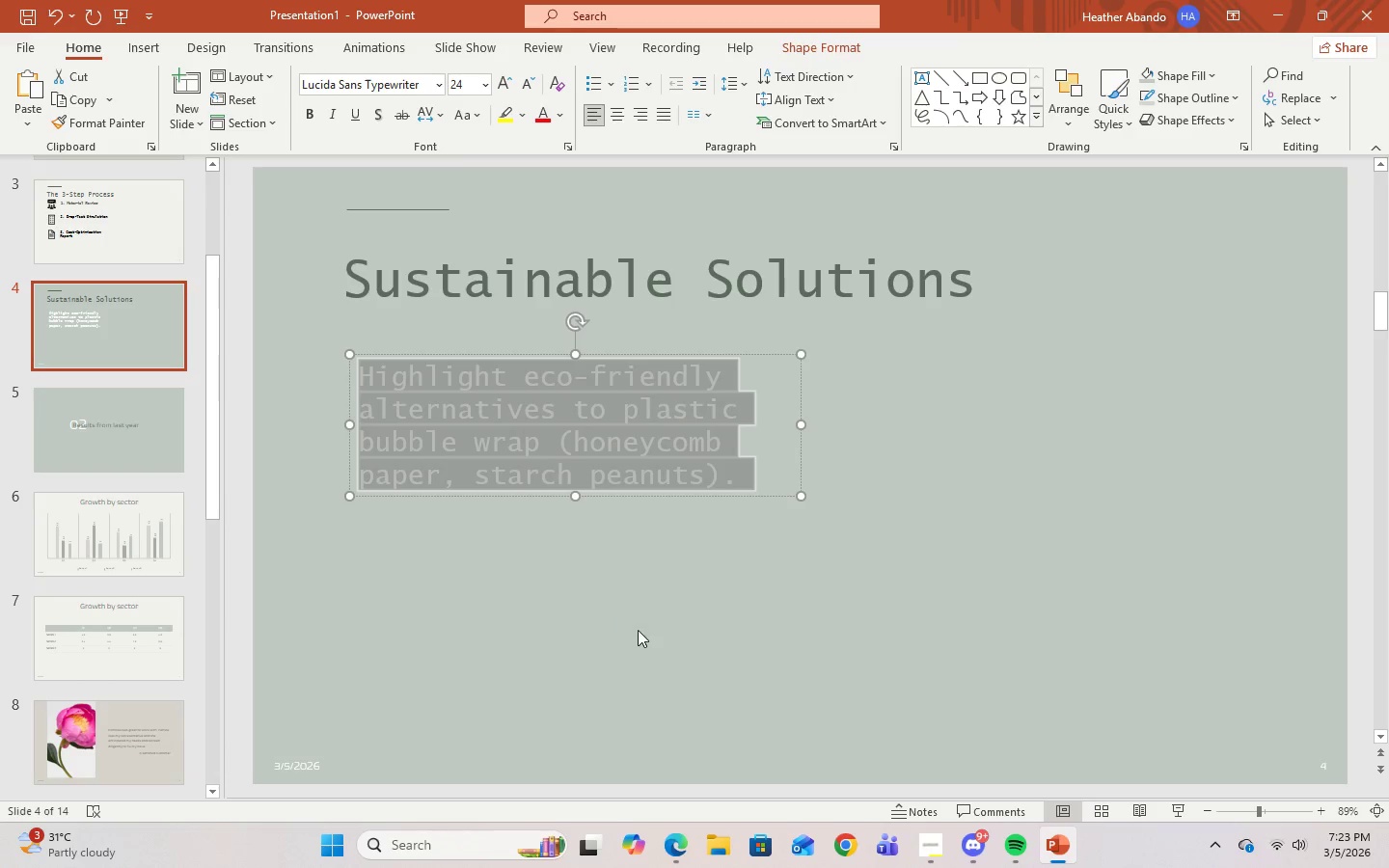 
left_click([638, 630])
 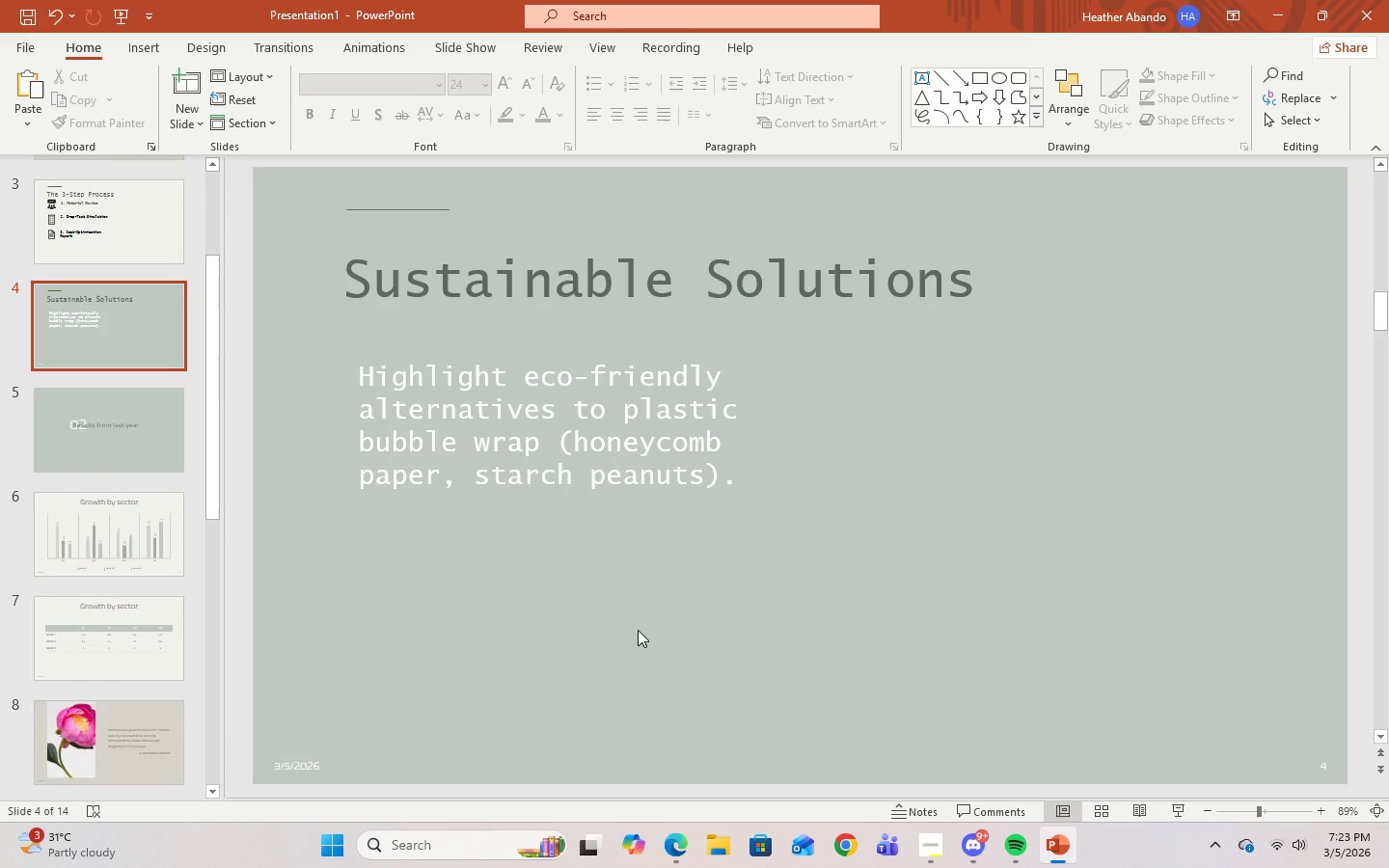 
wait(12.91)
 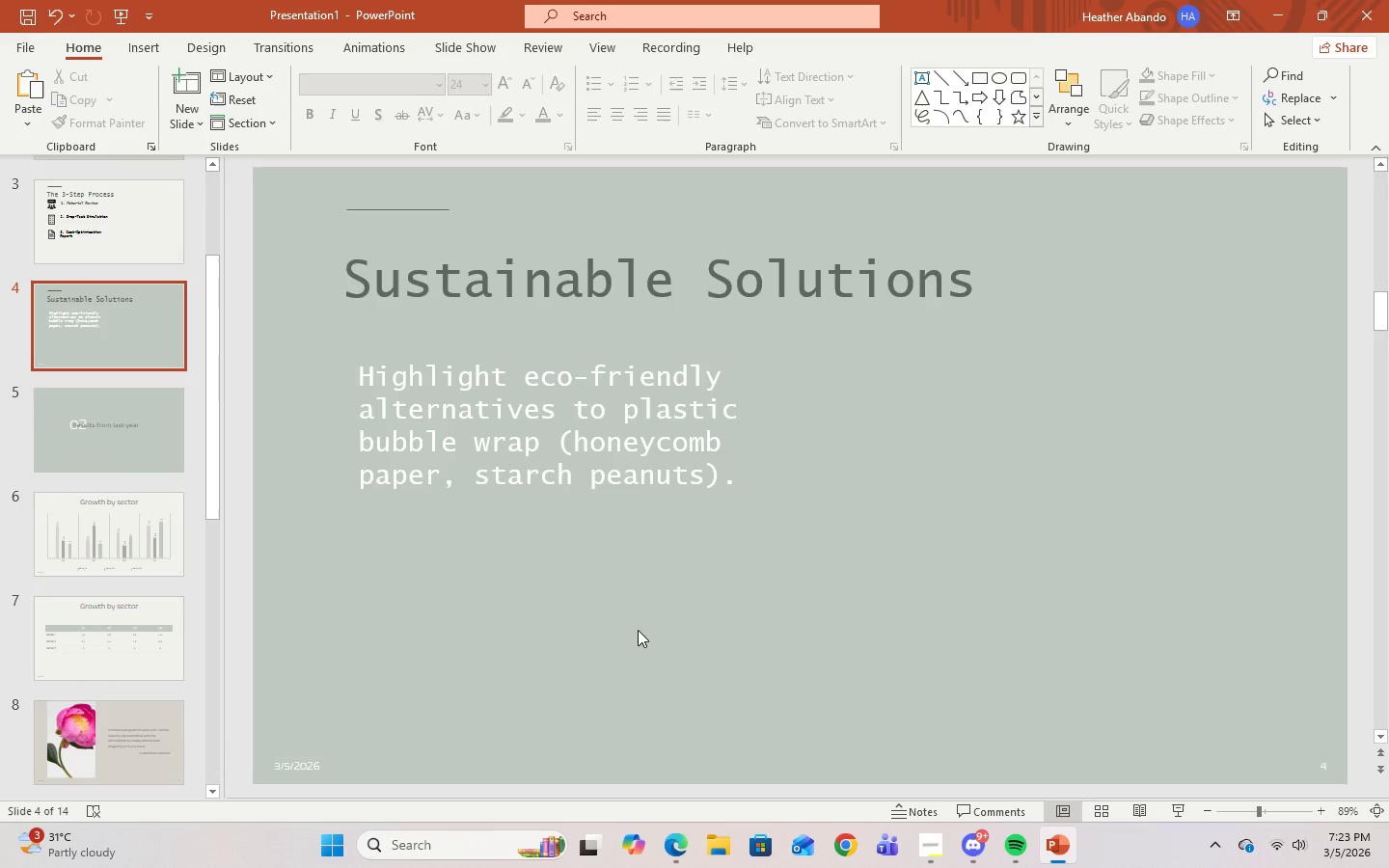 
scroll: coordinate [97, 418], scroll_direction: up, amount: 5.0
 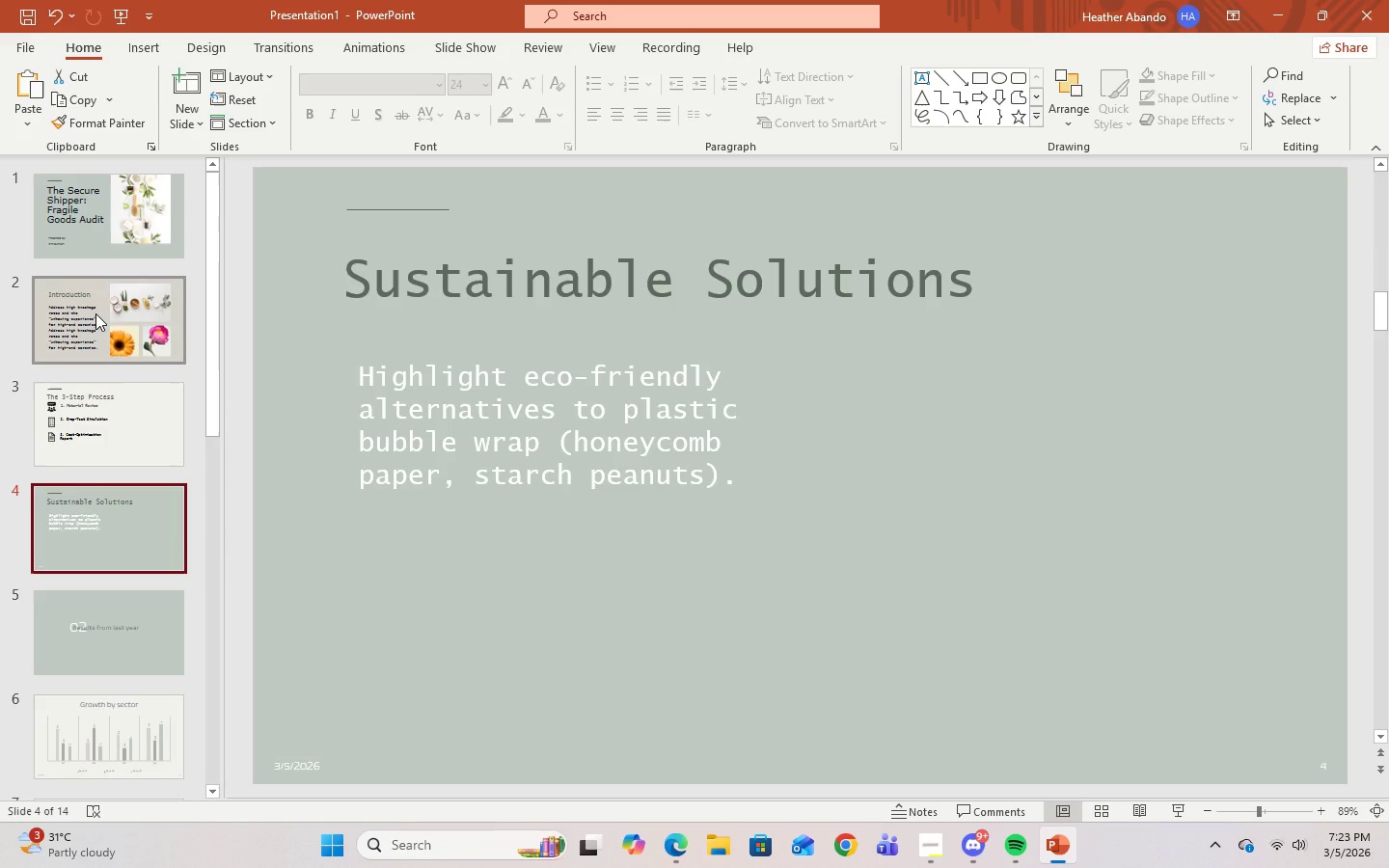 
left_click([95, 313])
 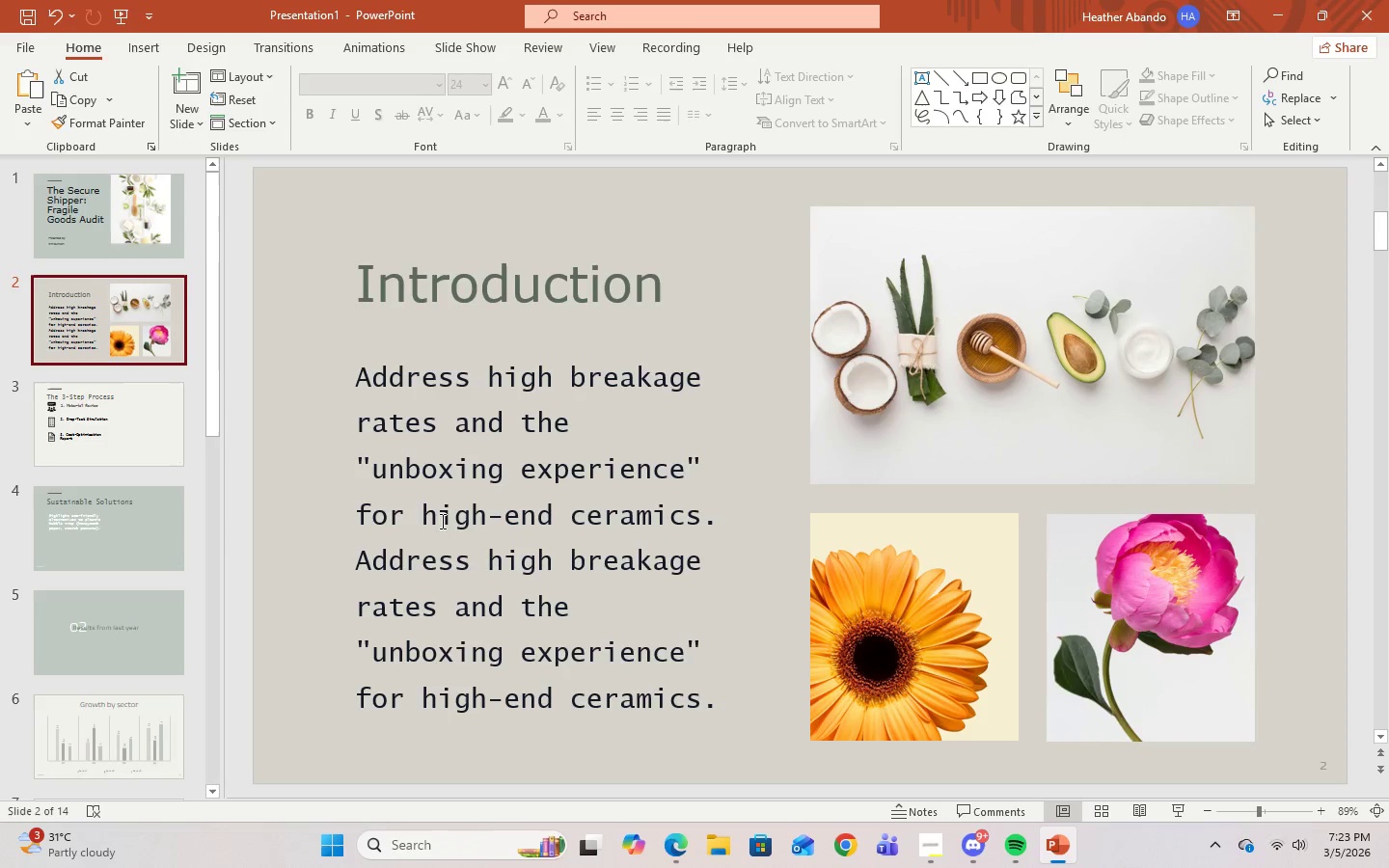 
left_click([450, 522])
 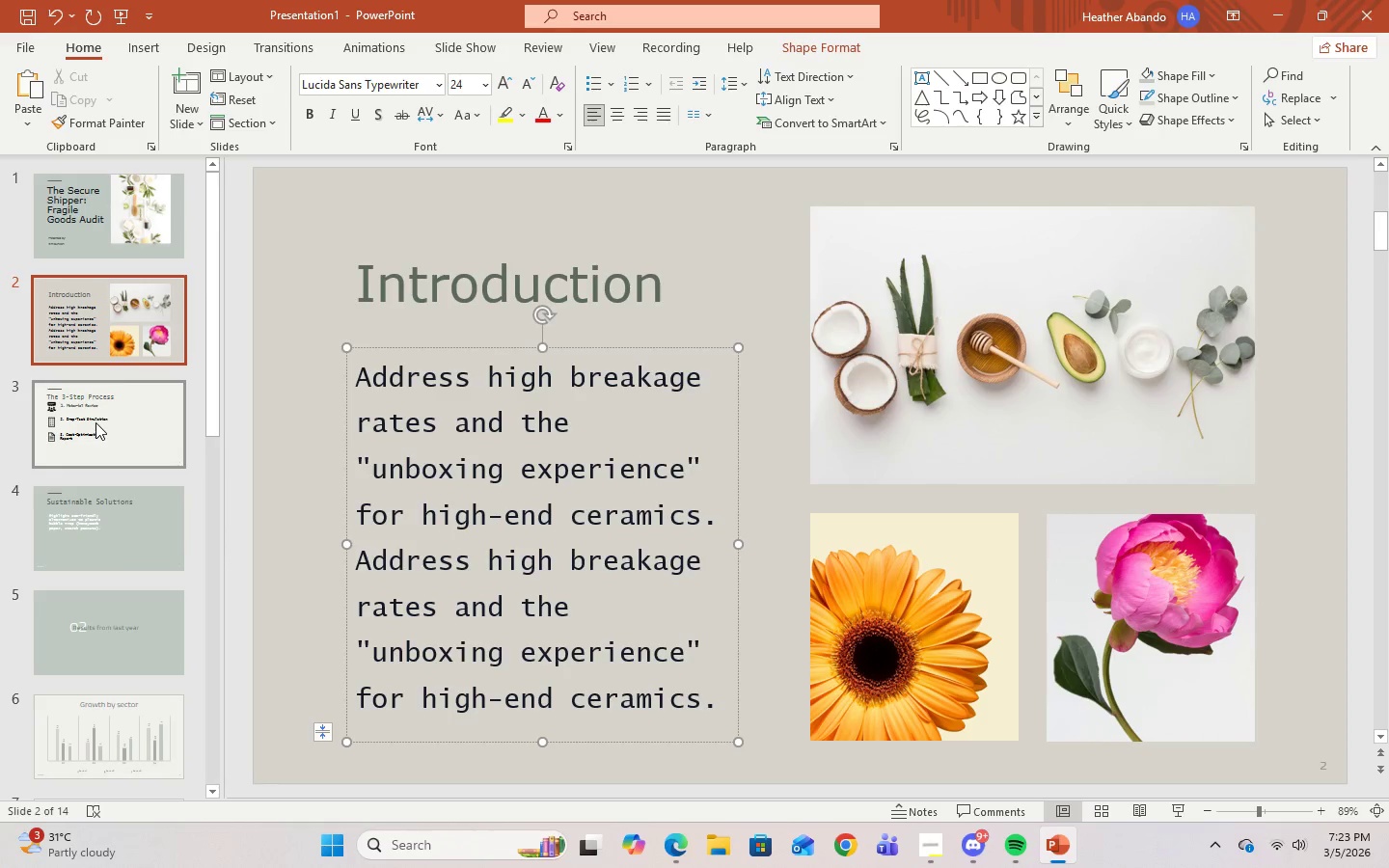 
wait(5.83)
 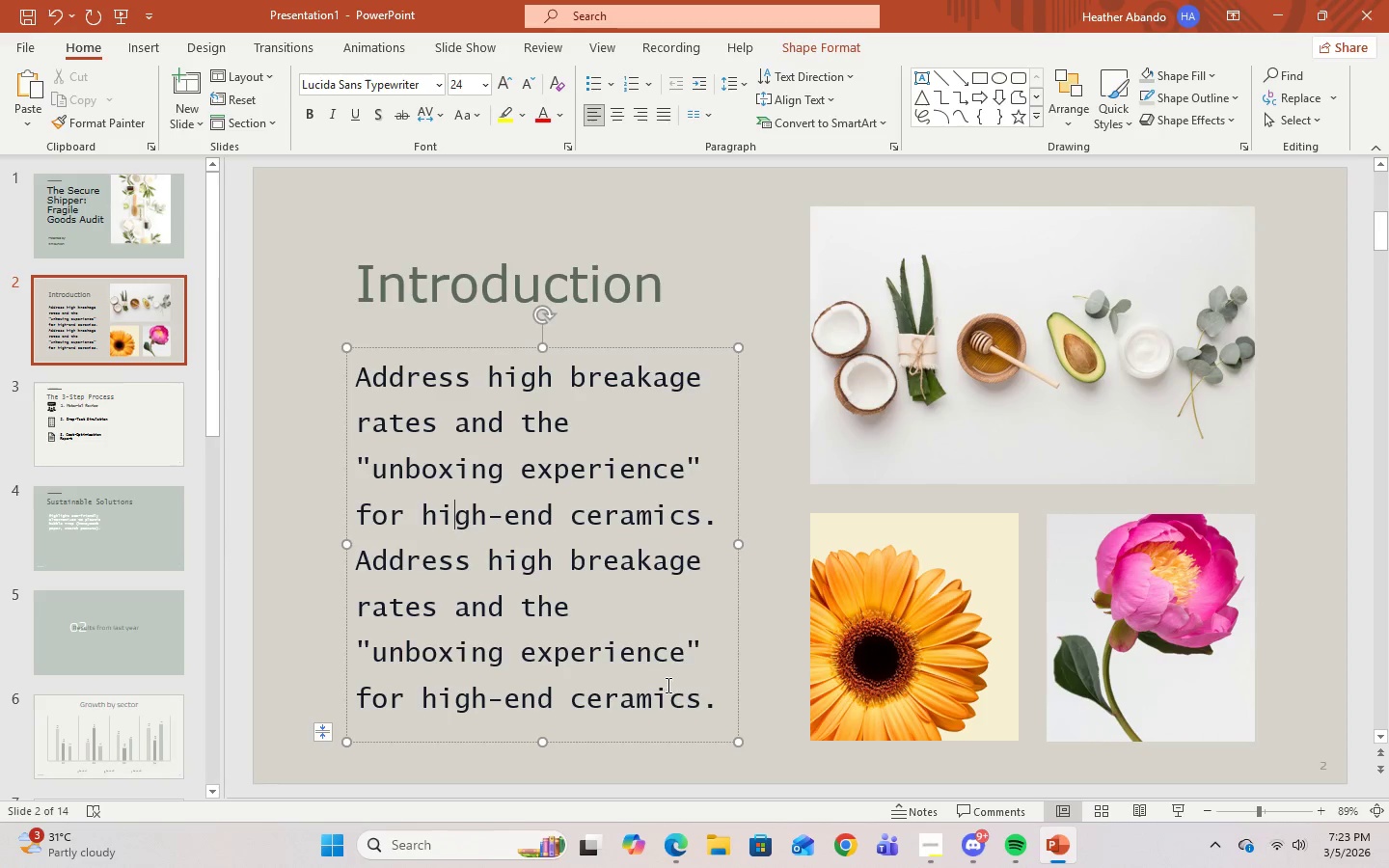 
left_click([121, 514])
 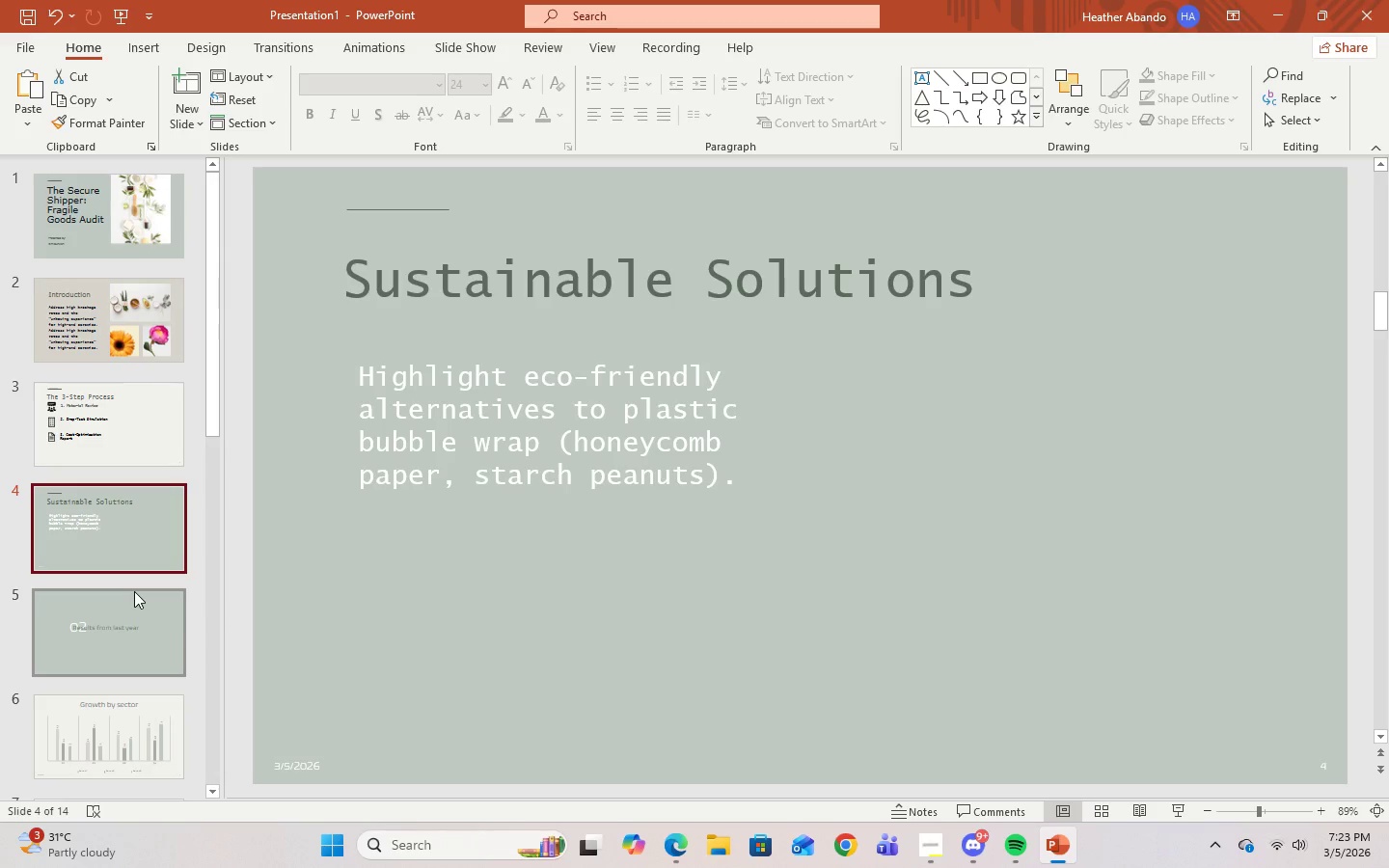 
wait(6.42)
 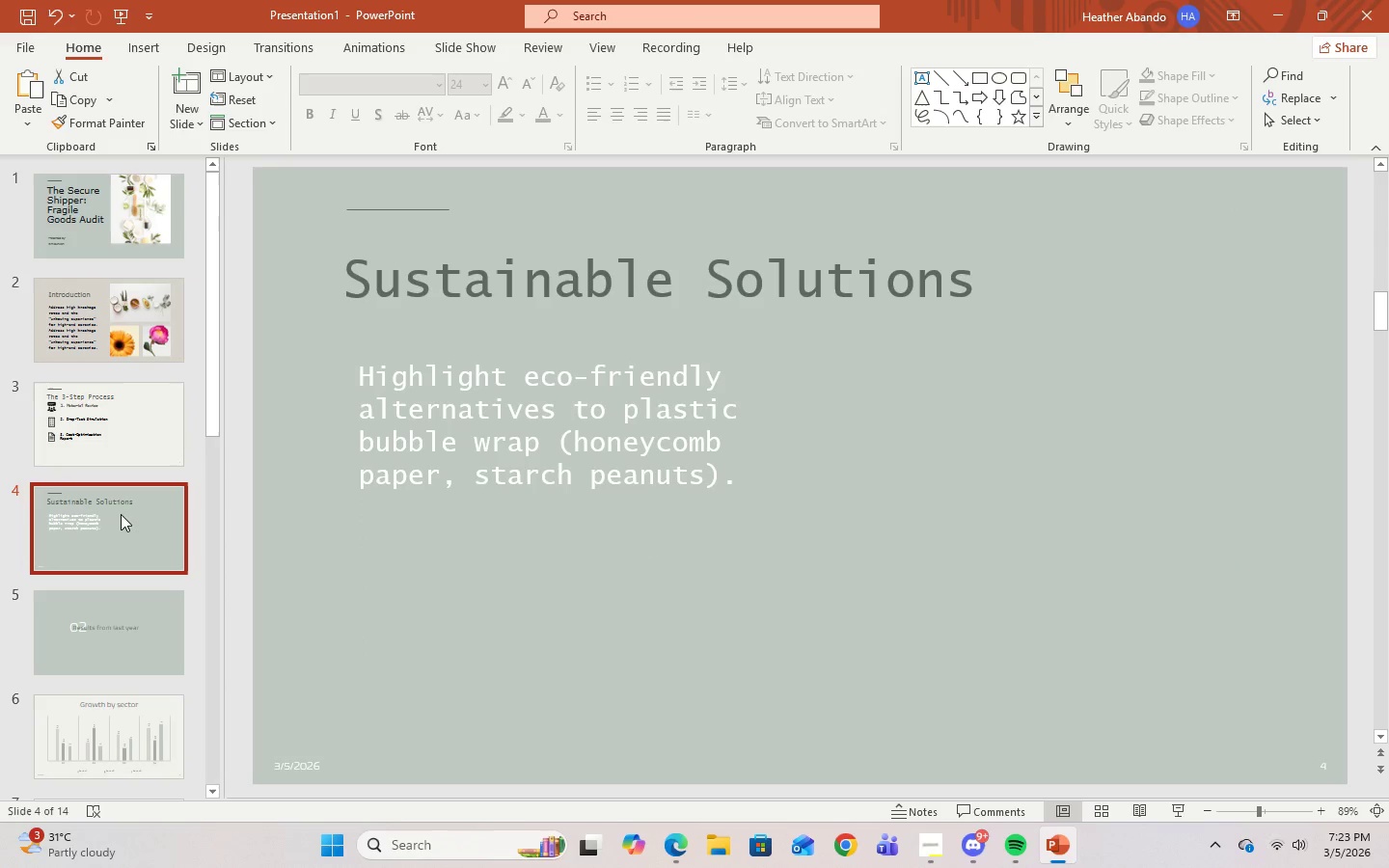 
scroll: coordinate [133, 591], scroll_direction: up, amount: 3.0
 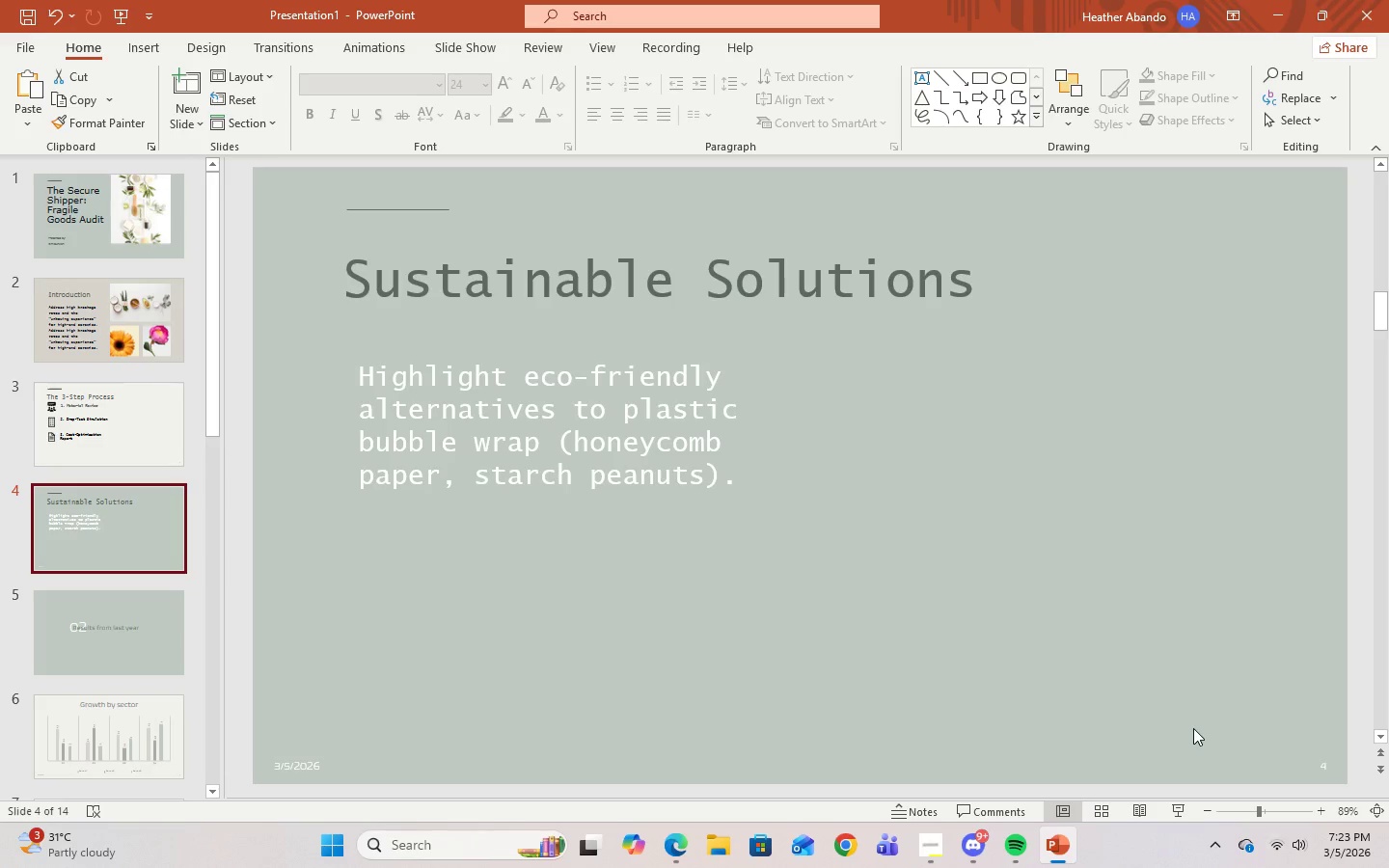 
wait(12.41)
 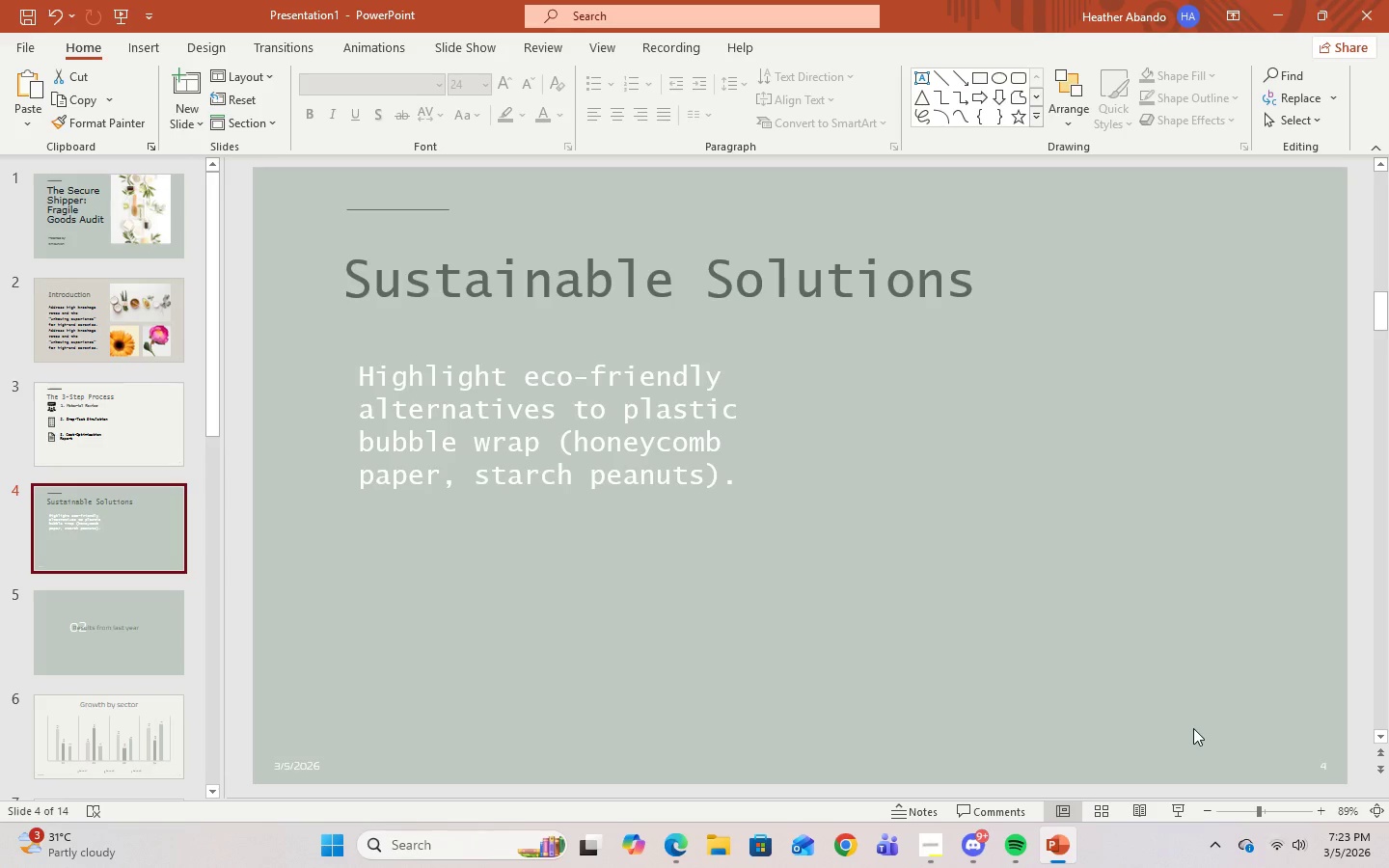 
left_click([925, 842])